 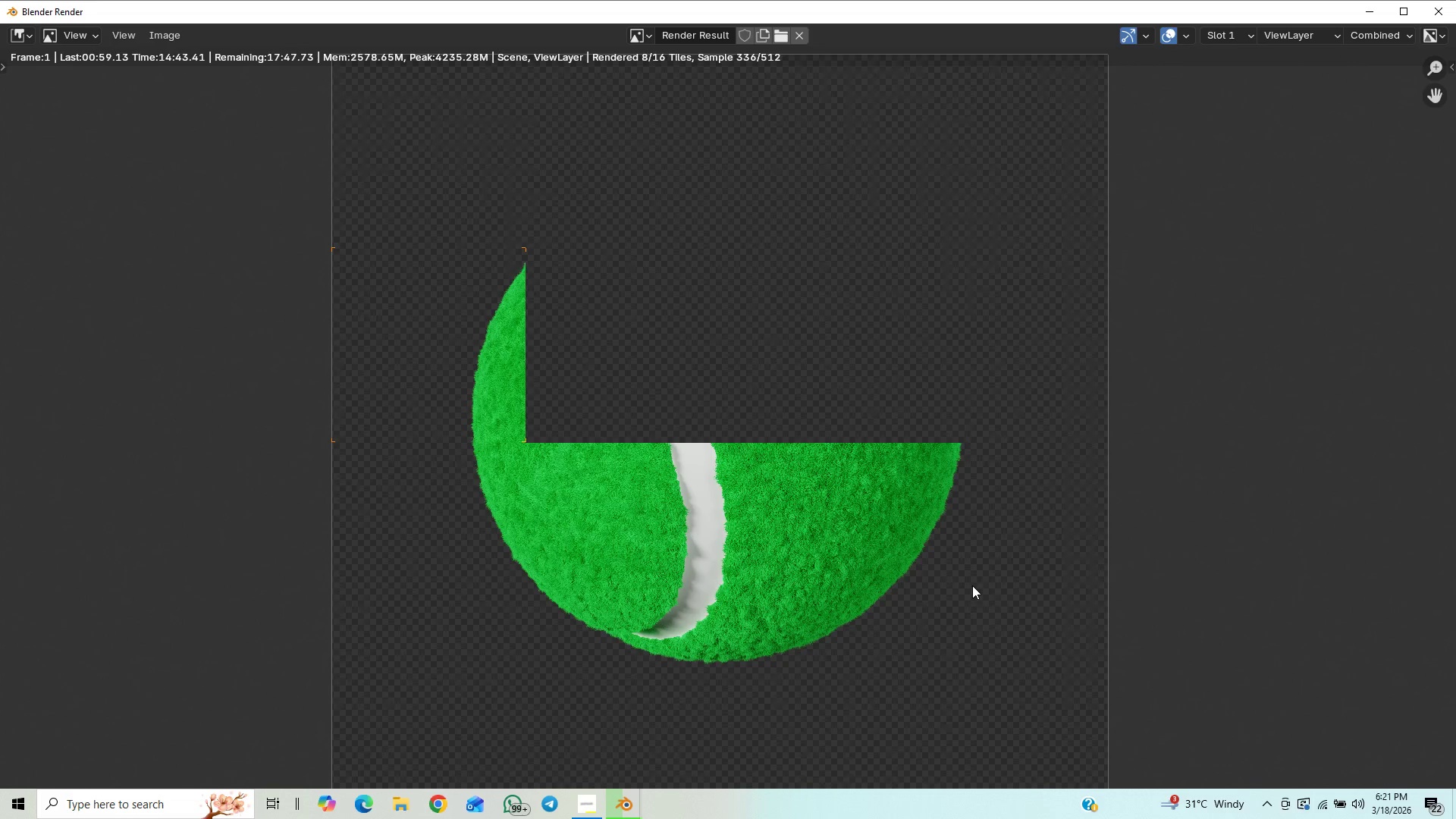 
scroll: coordinate [949, 585], scroll_direction: up, amount: 10.0
 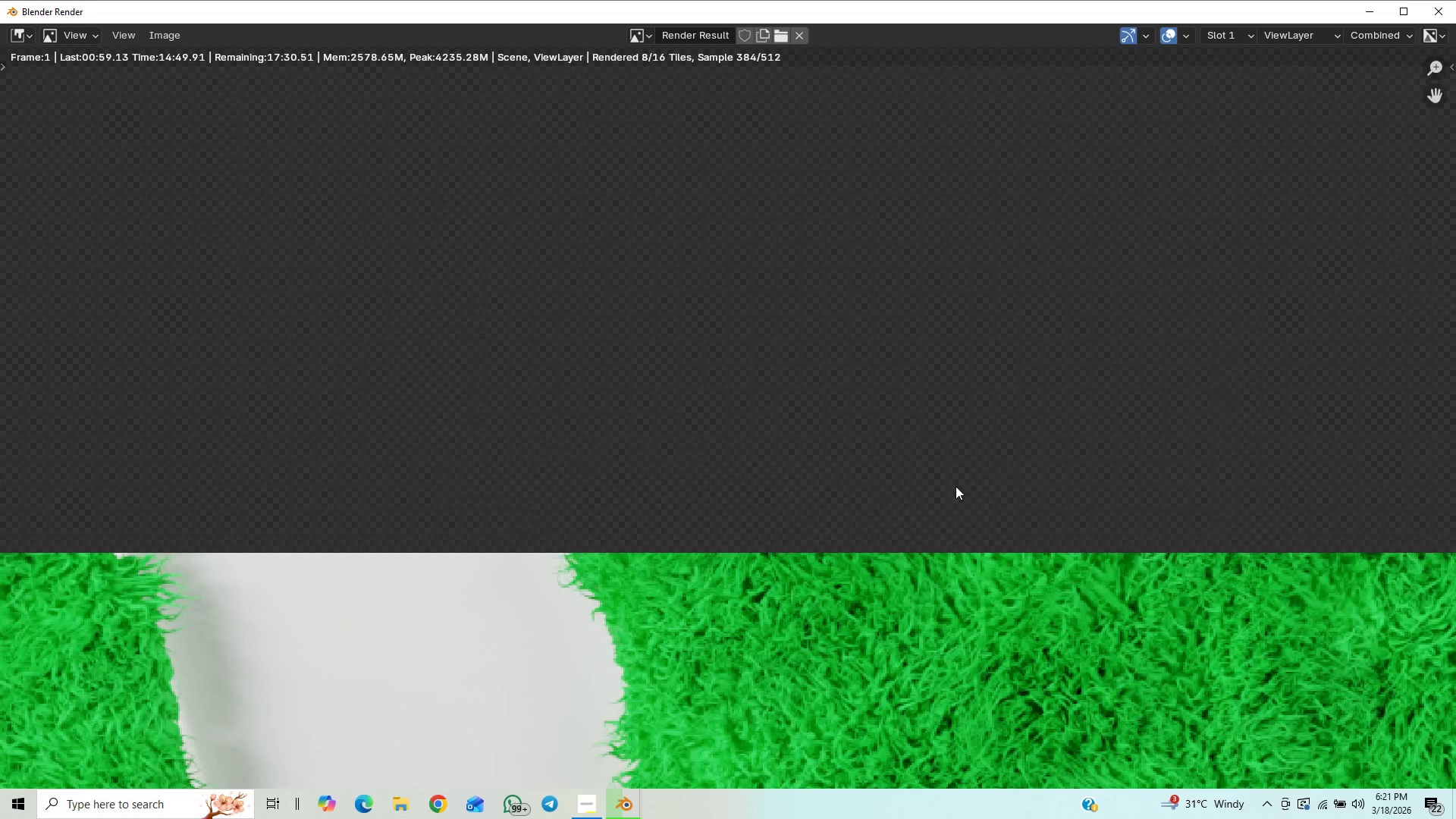 
scroll: coordinate [986, 471], scroll_direction: down, amount: 8.0
 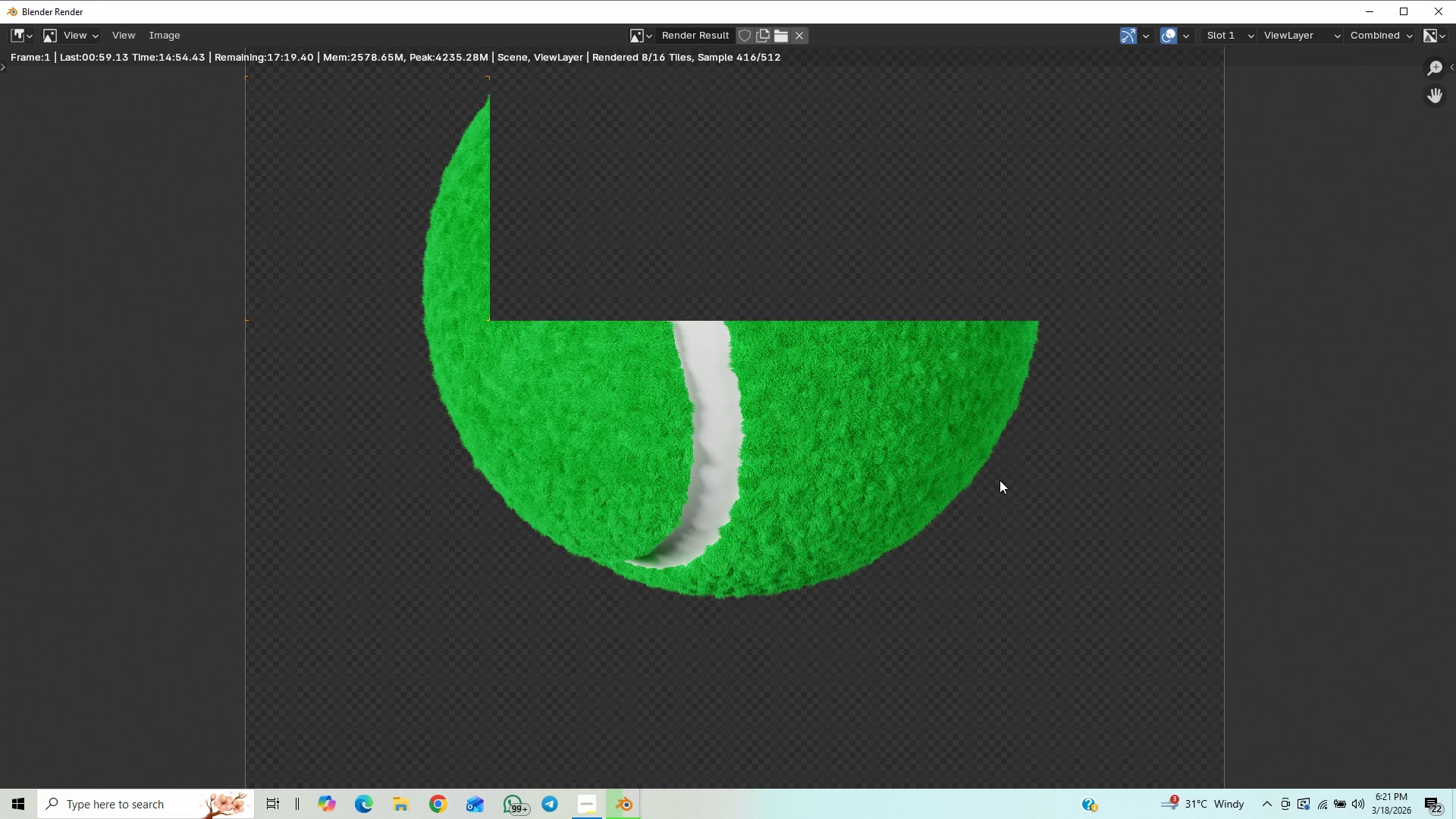 
scroll: coordinate [1003, 479], scroll_direction: up, amount: 6.0
 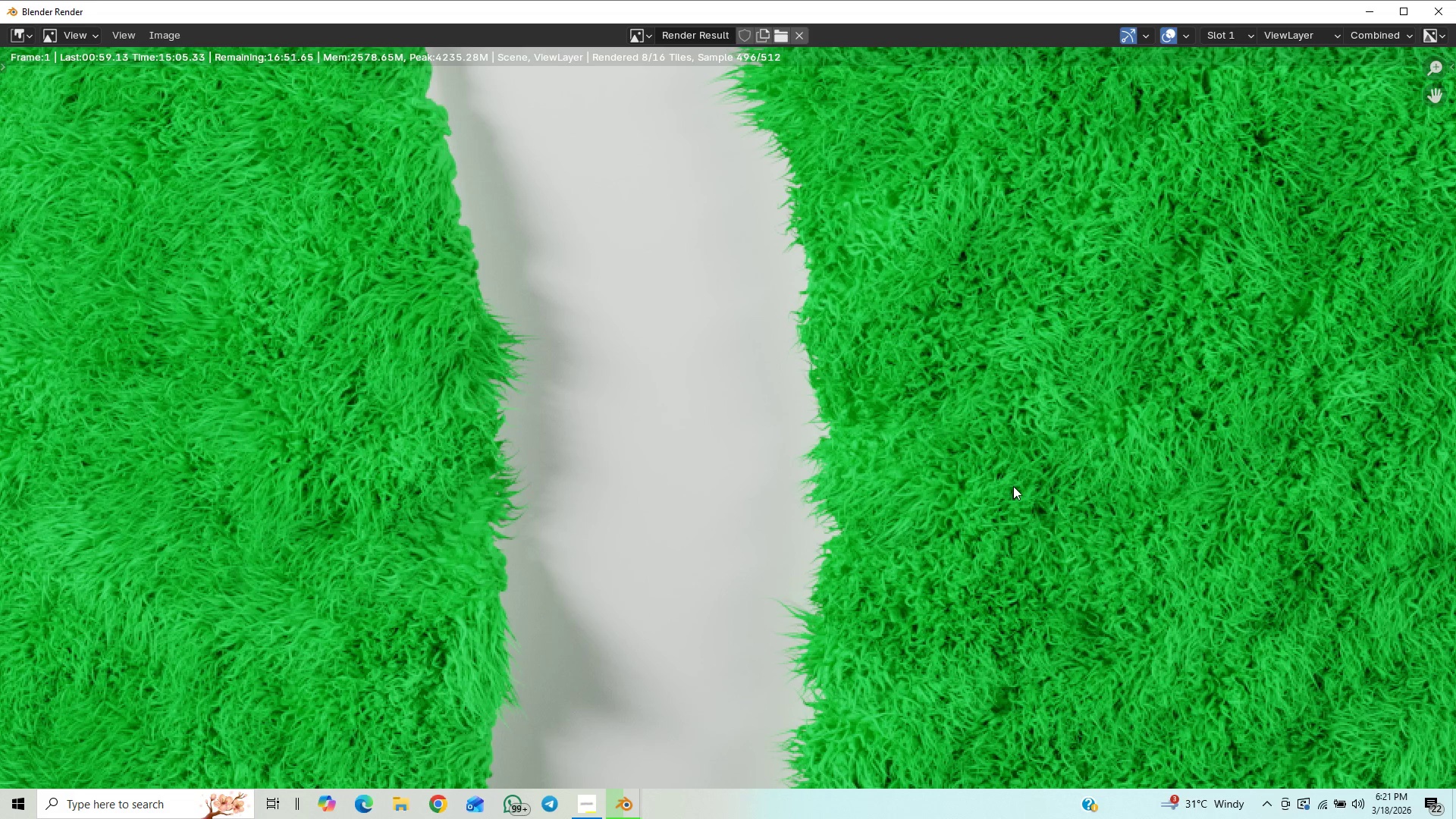 
scroll: coordinate [1013, 486], scroll_direction: down, amount: 9.0
 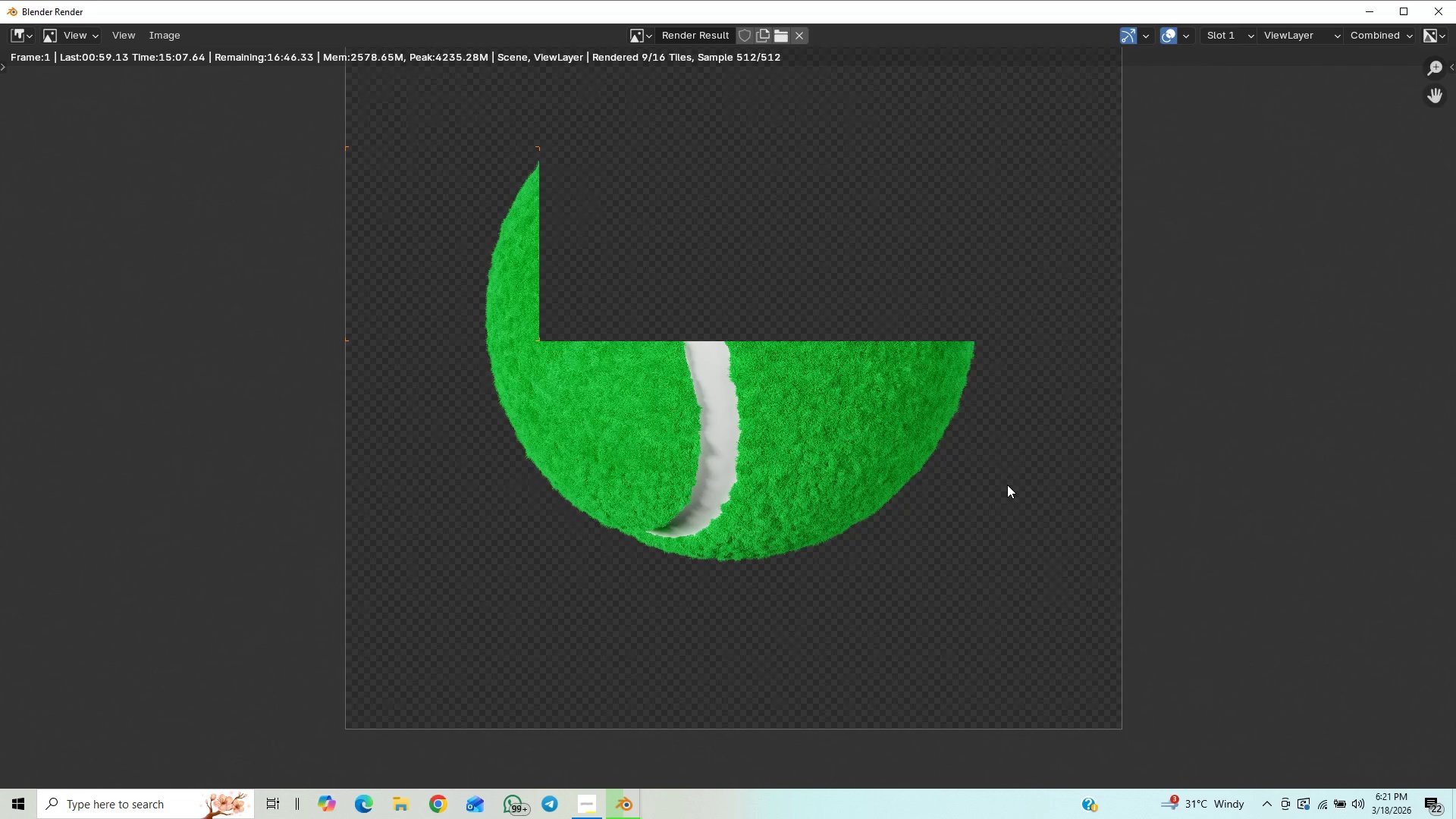 
scroll: coordinate [1007, 485], scroll_direction: up, amount: 14.0
 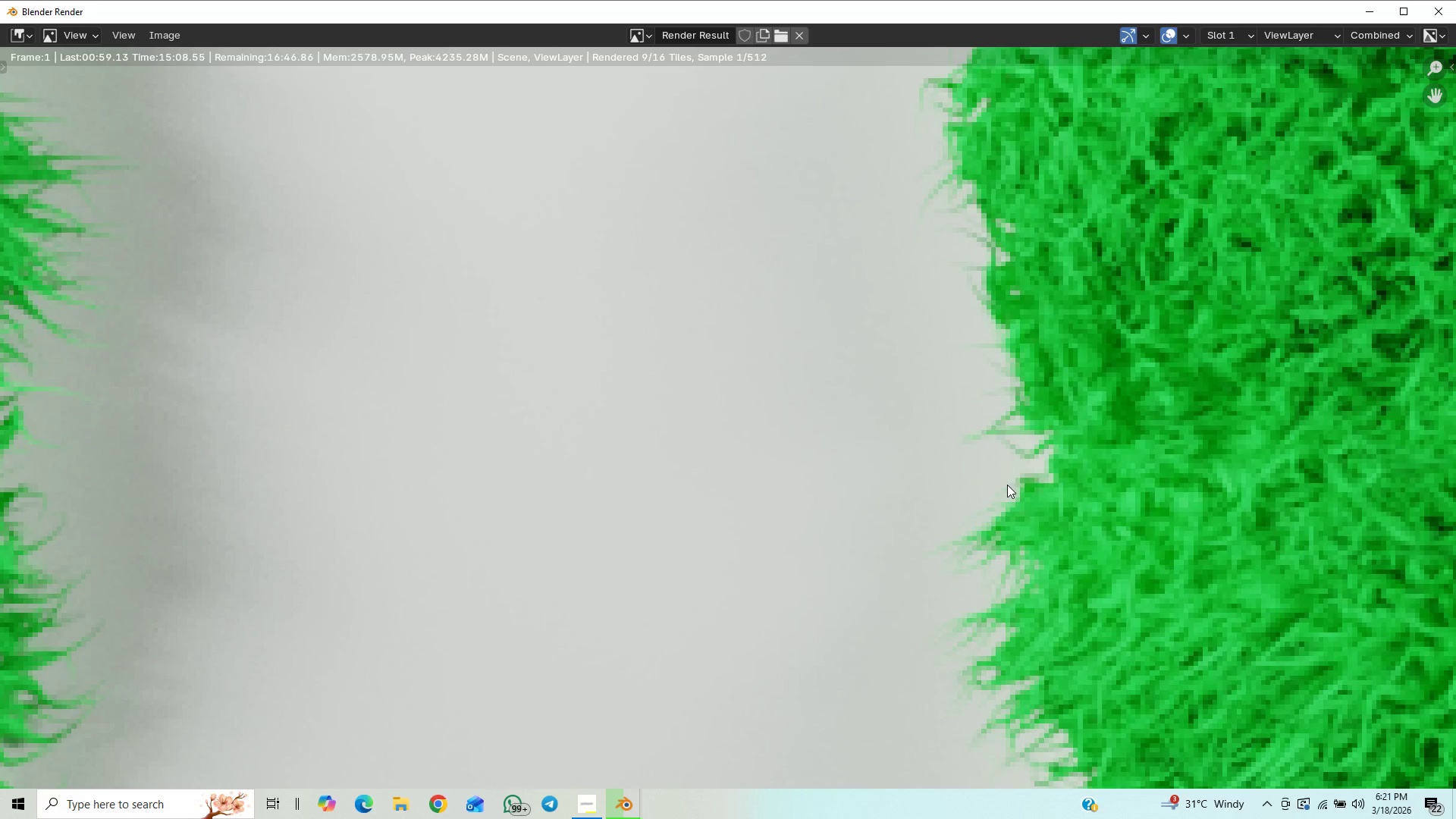 
scroll: coordinate [1006, 484], scroll_direction: down, amount: 5.0
 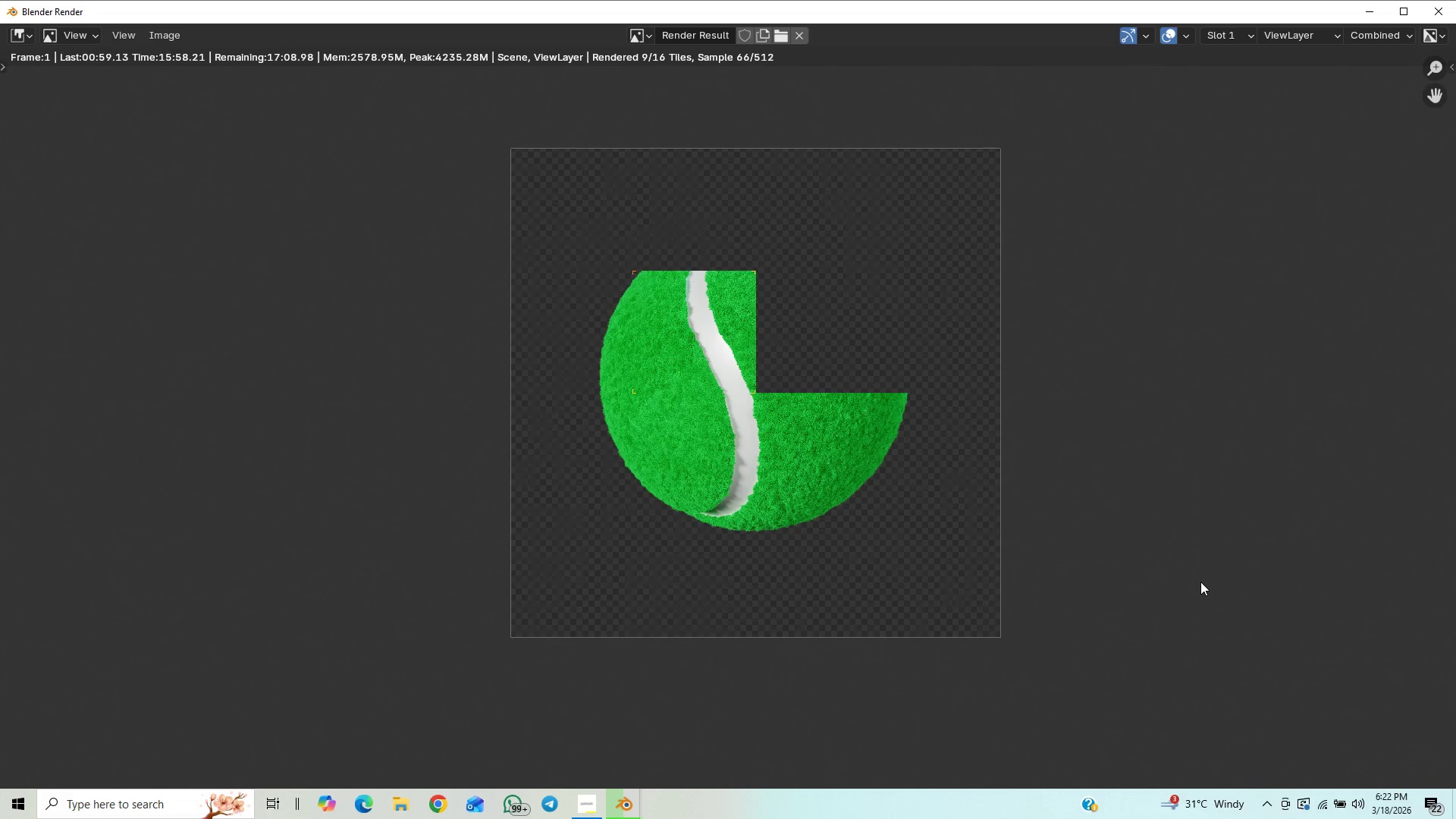 
wait(64.38)
 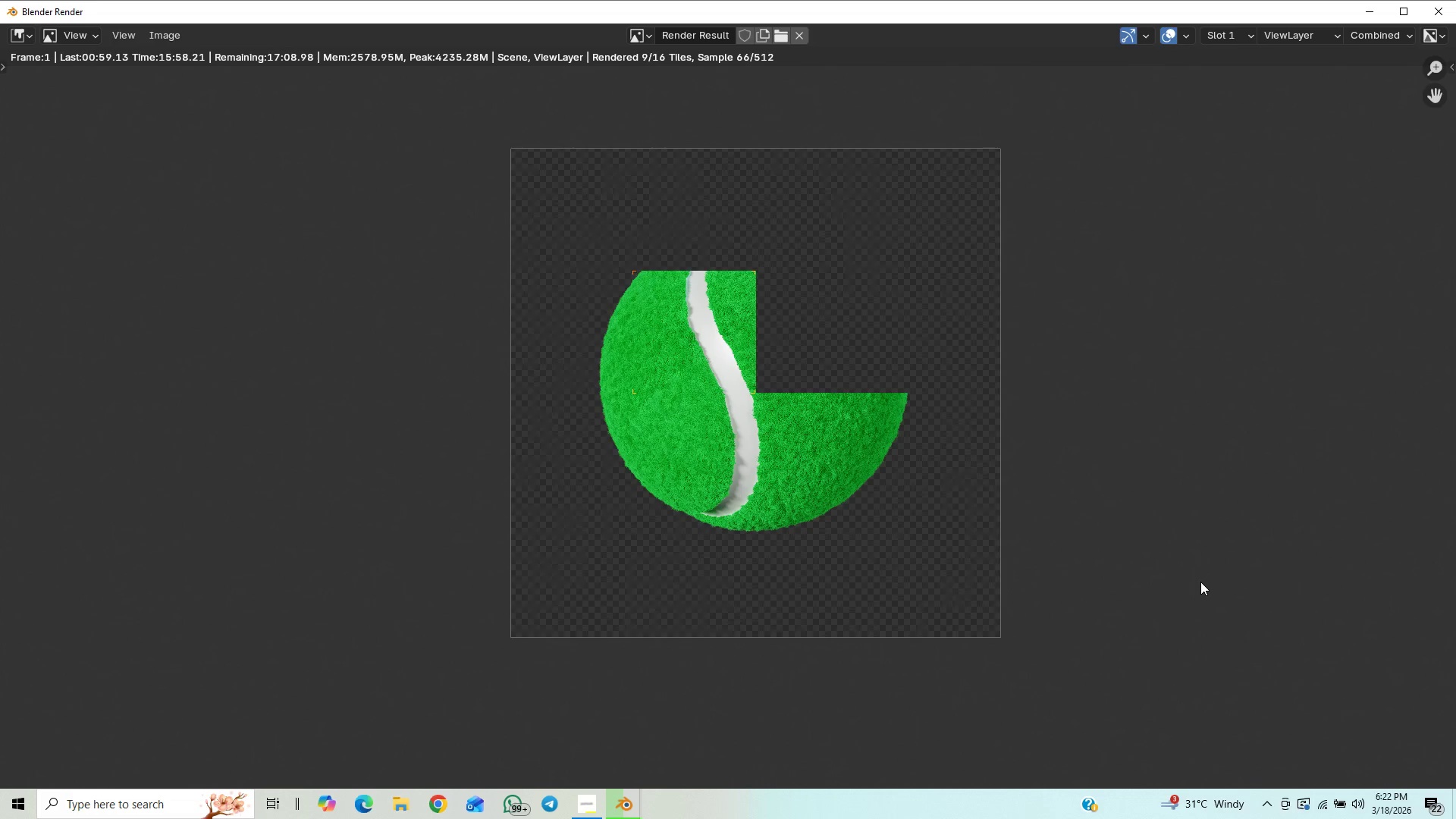 
scroll: coordinate [931, 504], scroll_direction: up, amount: 1.0
 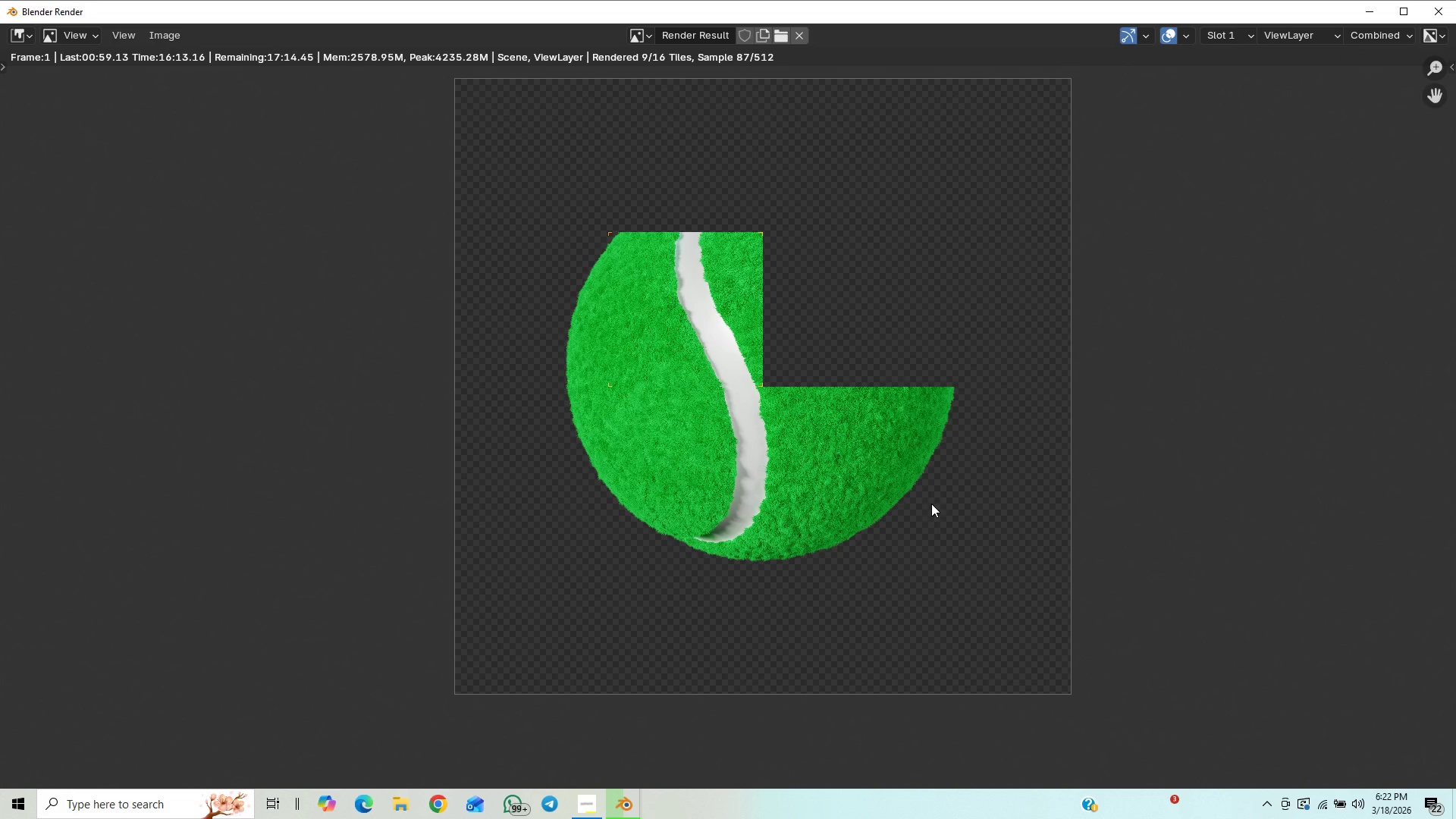 
scroll: coordinate [931, 504], scroll_direction: down, amount: 6.0
 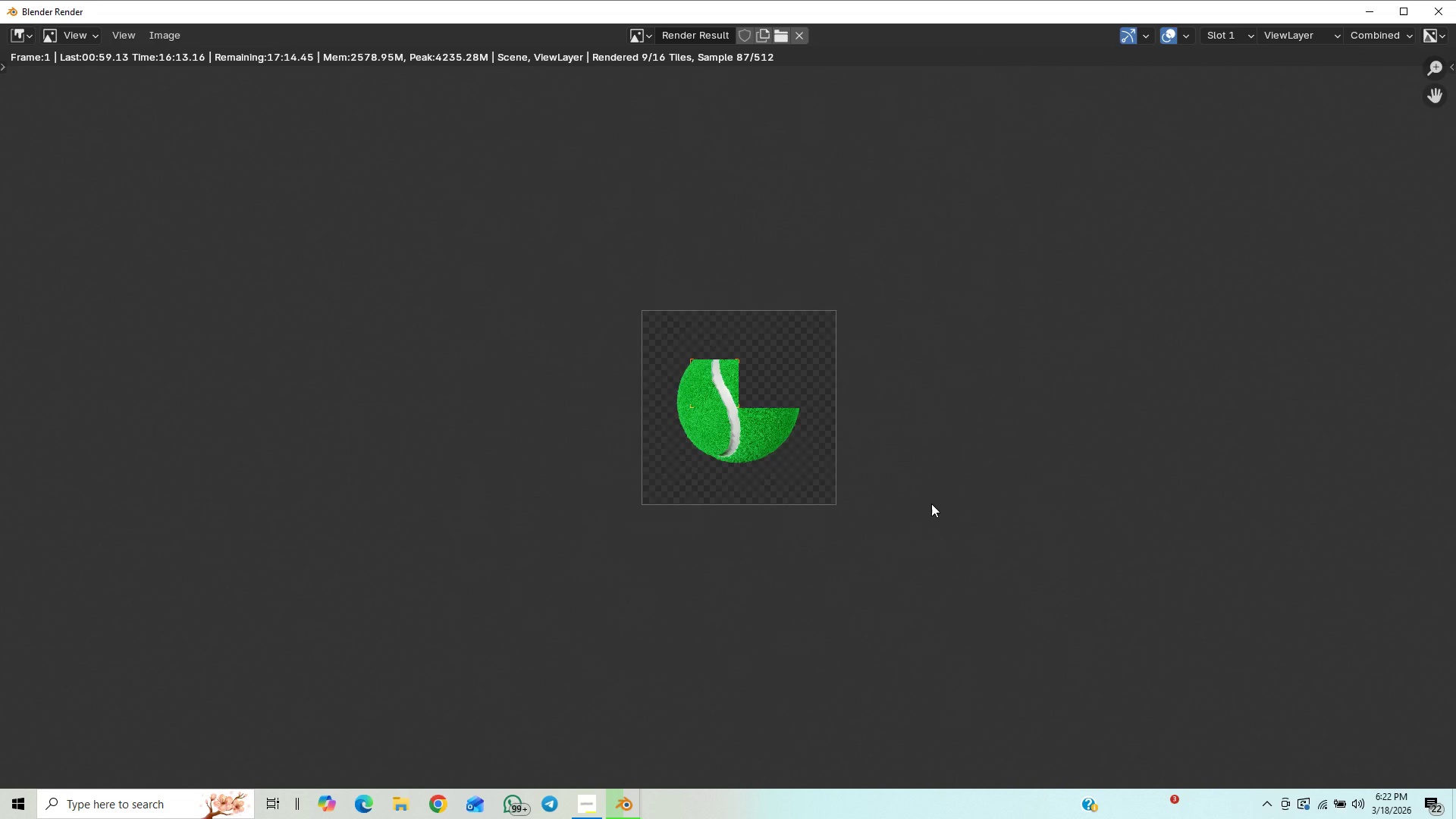 
scroll: coordinate [931, 504], scroll_direction: up, amount: 4.0
 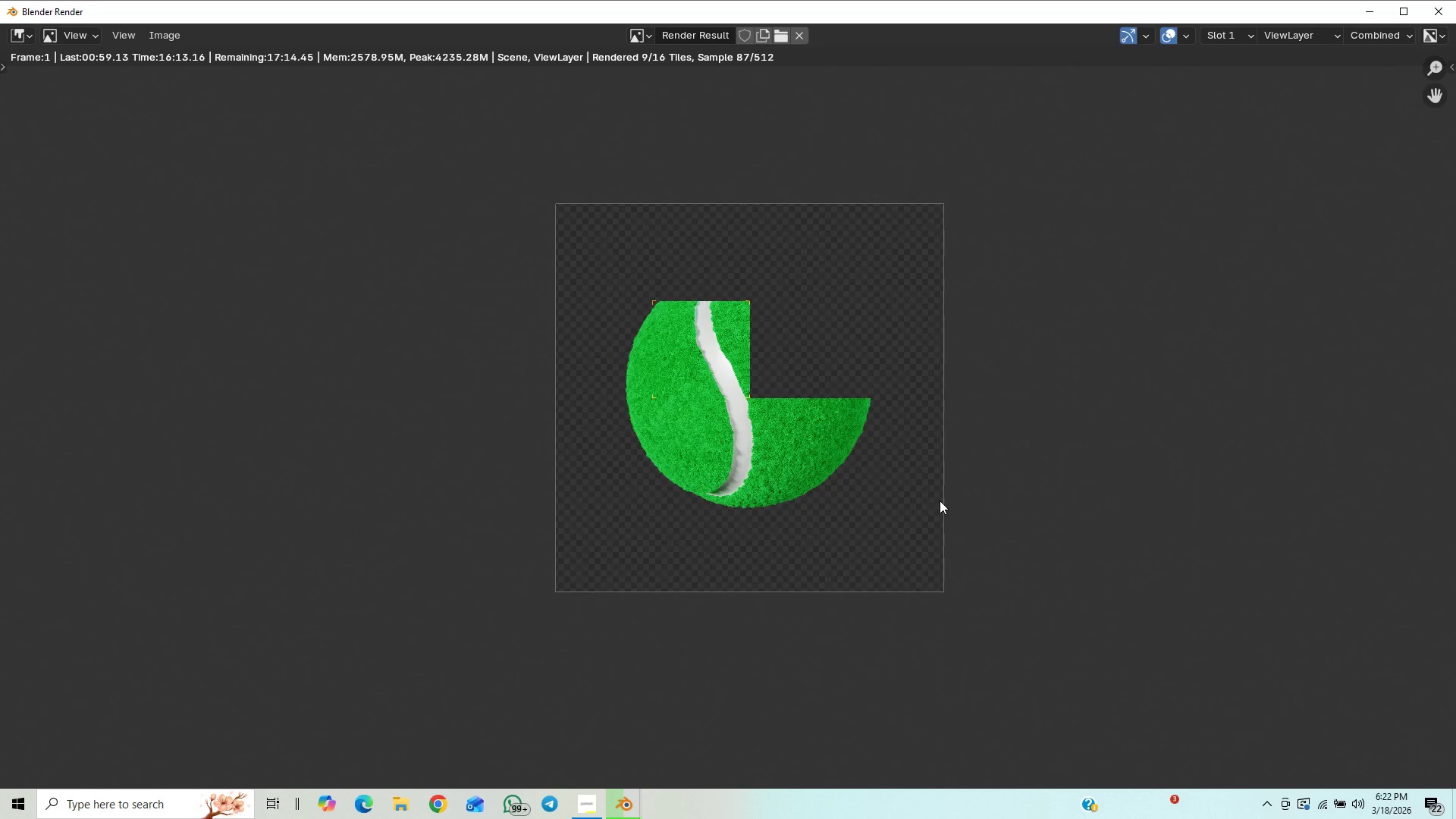 
scroll: coordinate [940, 500], scroll_direction: none, amount: 0.0
 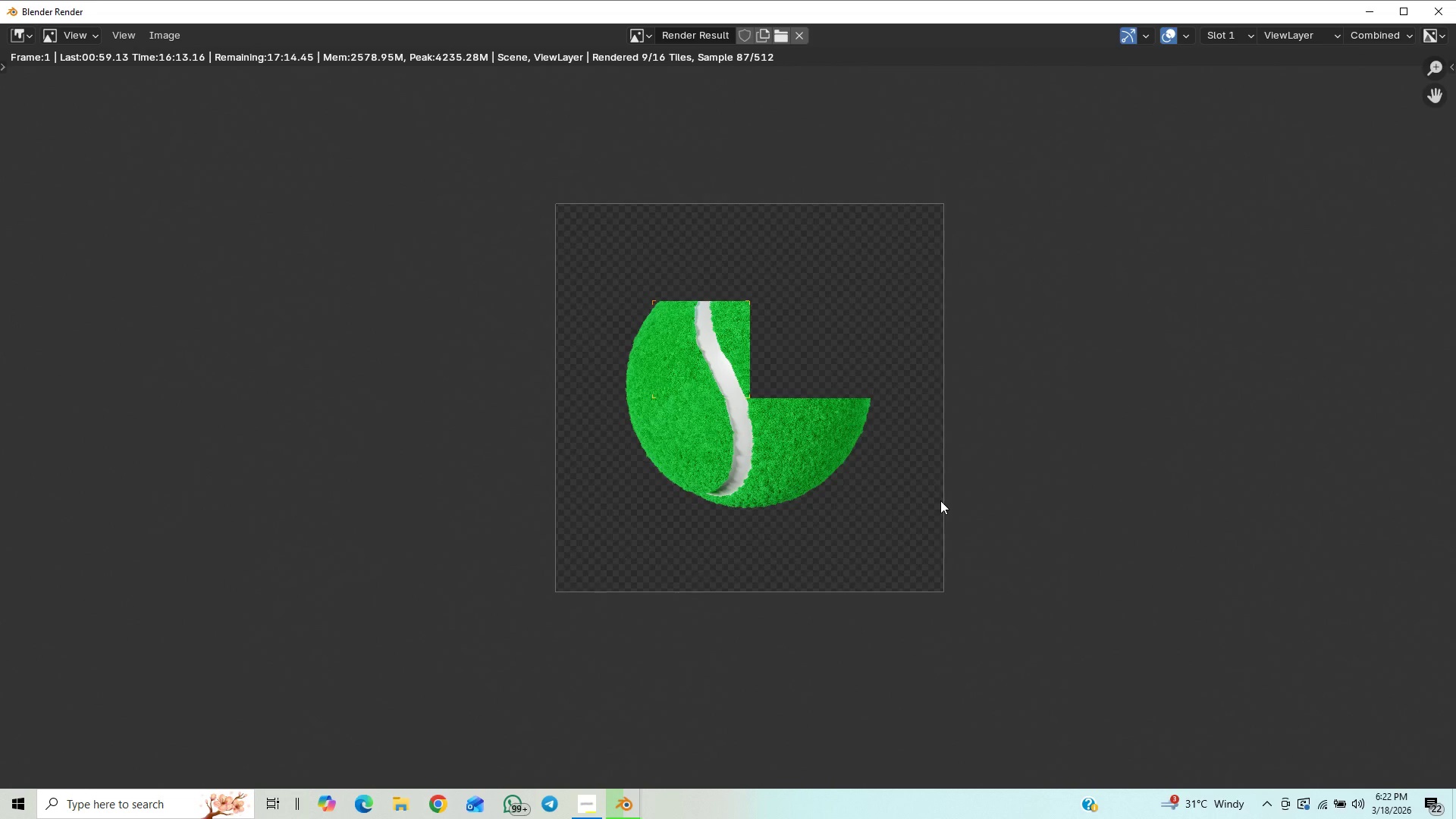 
scroll: coordinate [940, 500], scroll_direction: up, amount: 1.0
 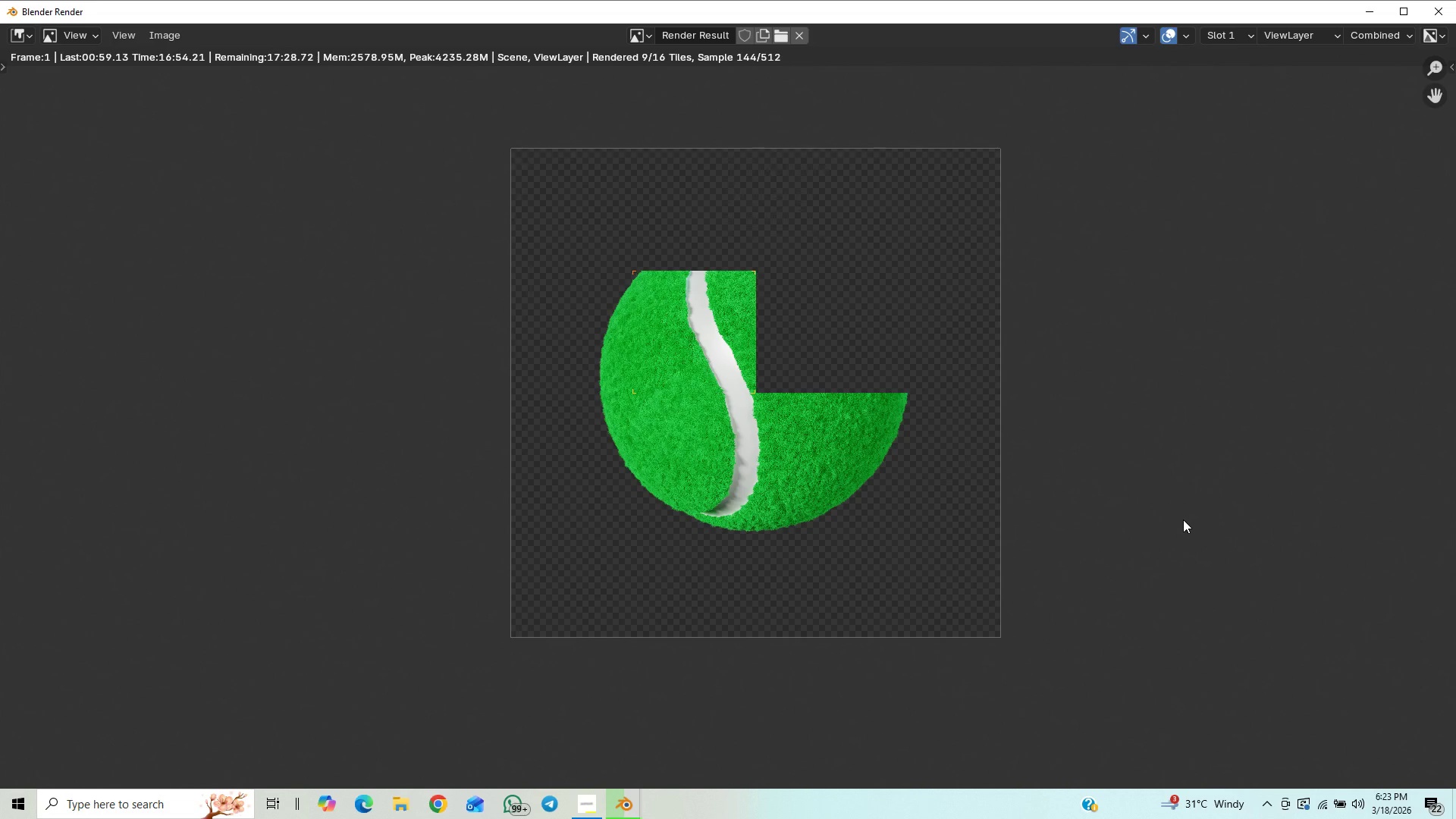 
wait(38.32)
 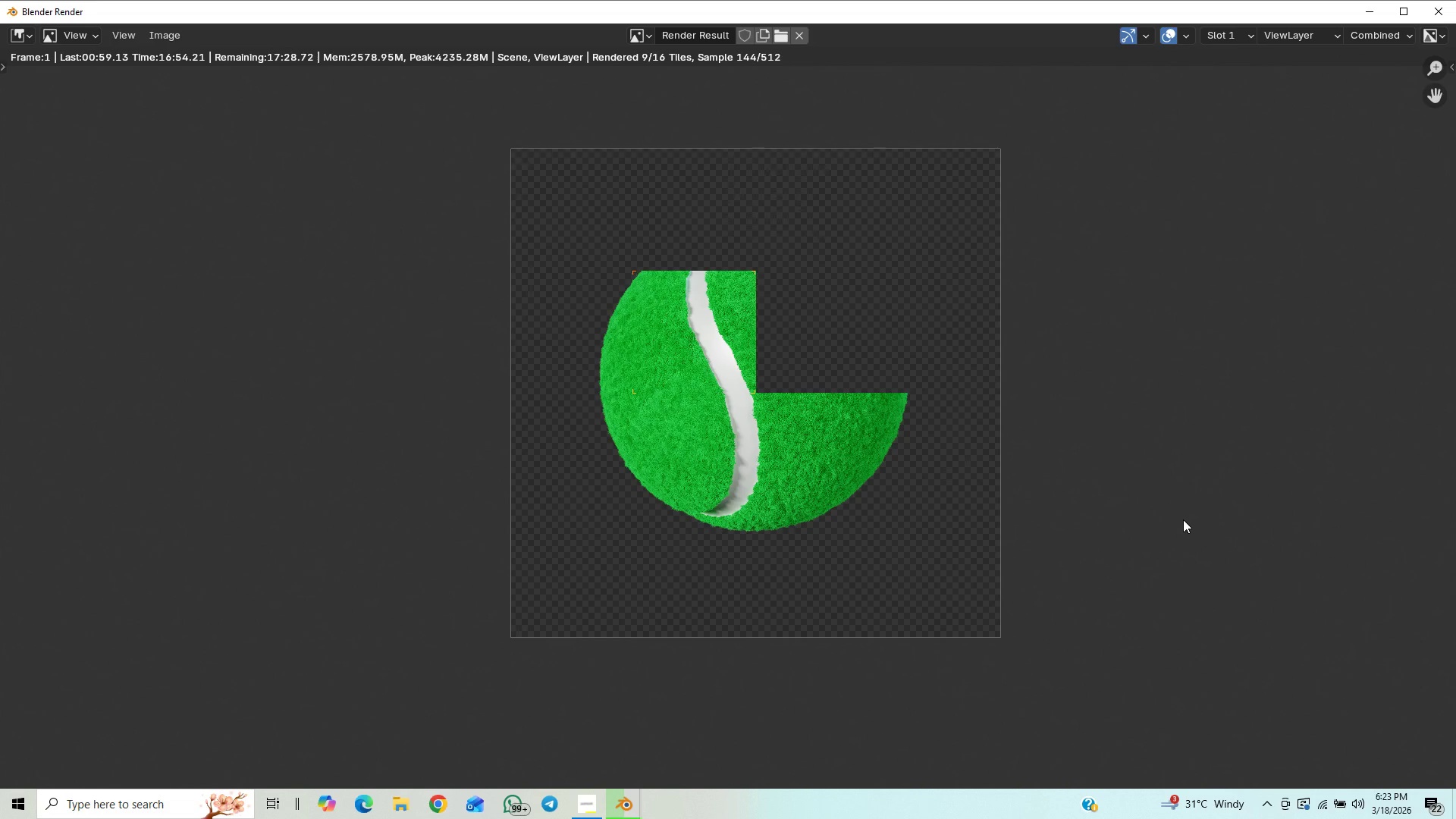 
scroll: coordinate [1090, 307], scroll_direction: down, amount: 9.0
 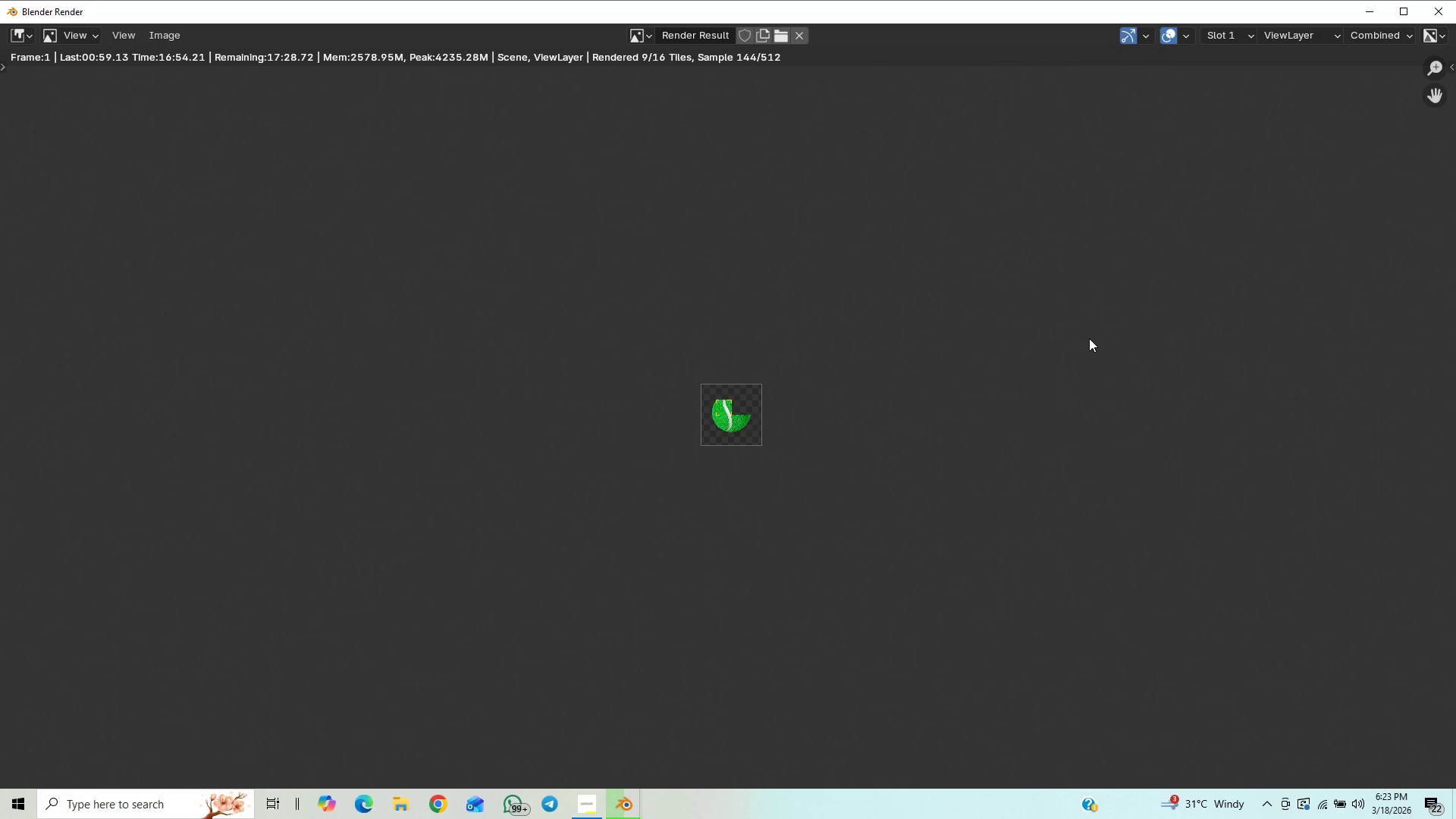 
scroll: coordinate [1037, 359], scroll_direction: up, amount: 6.0
 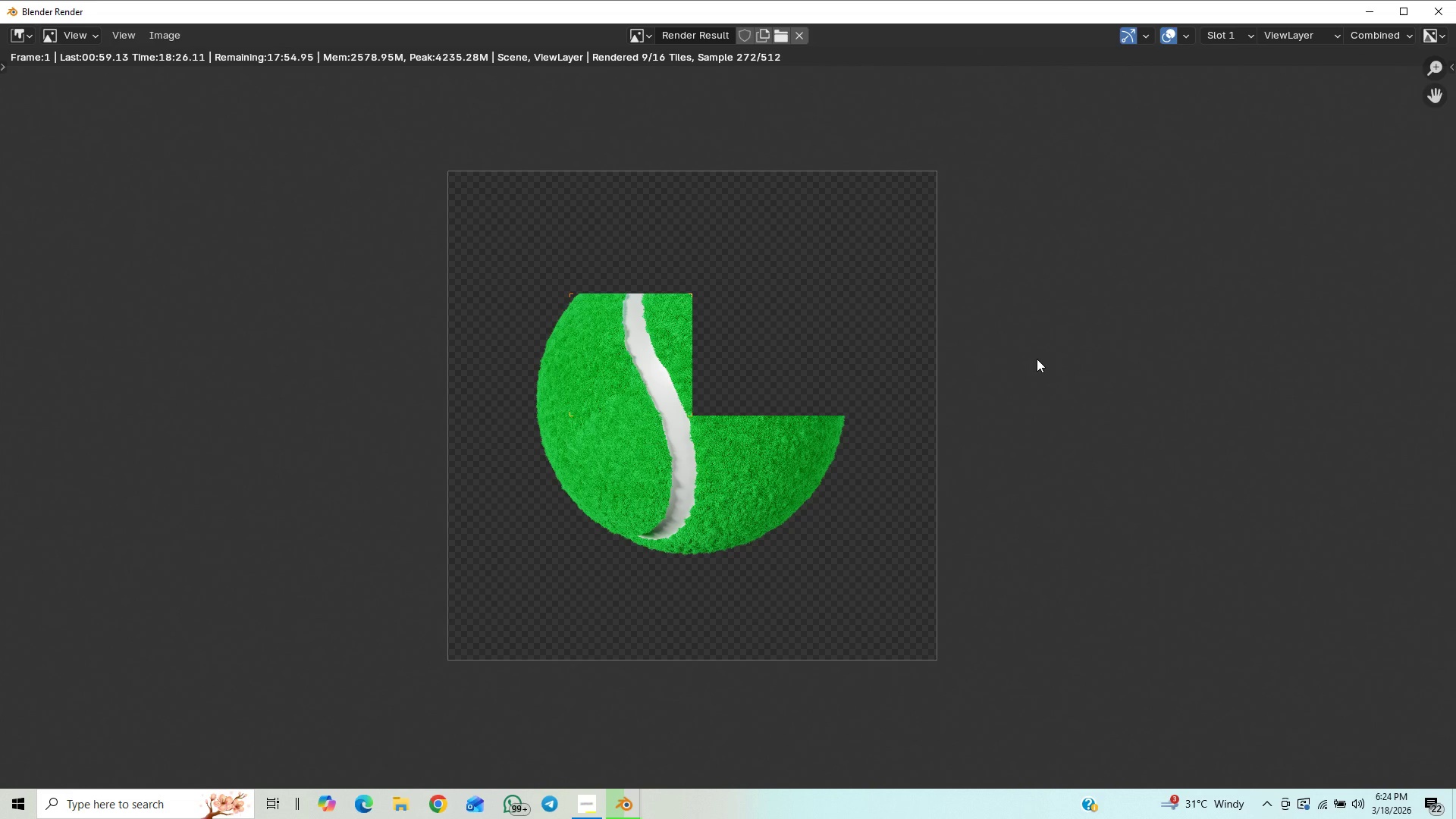 
wait(92.17)
 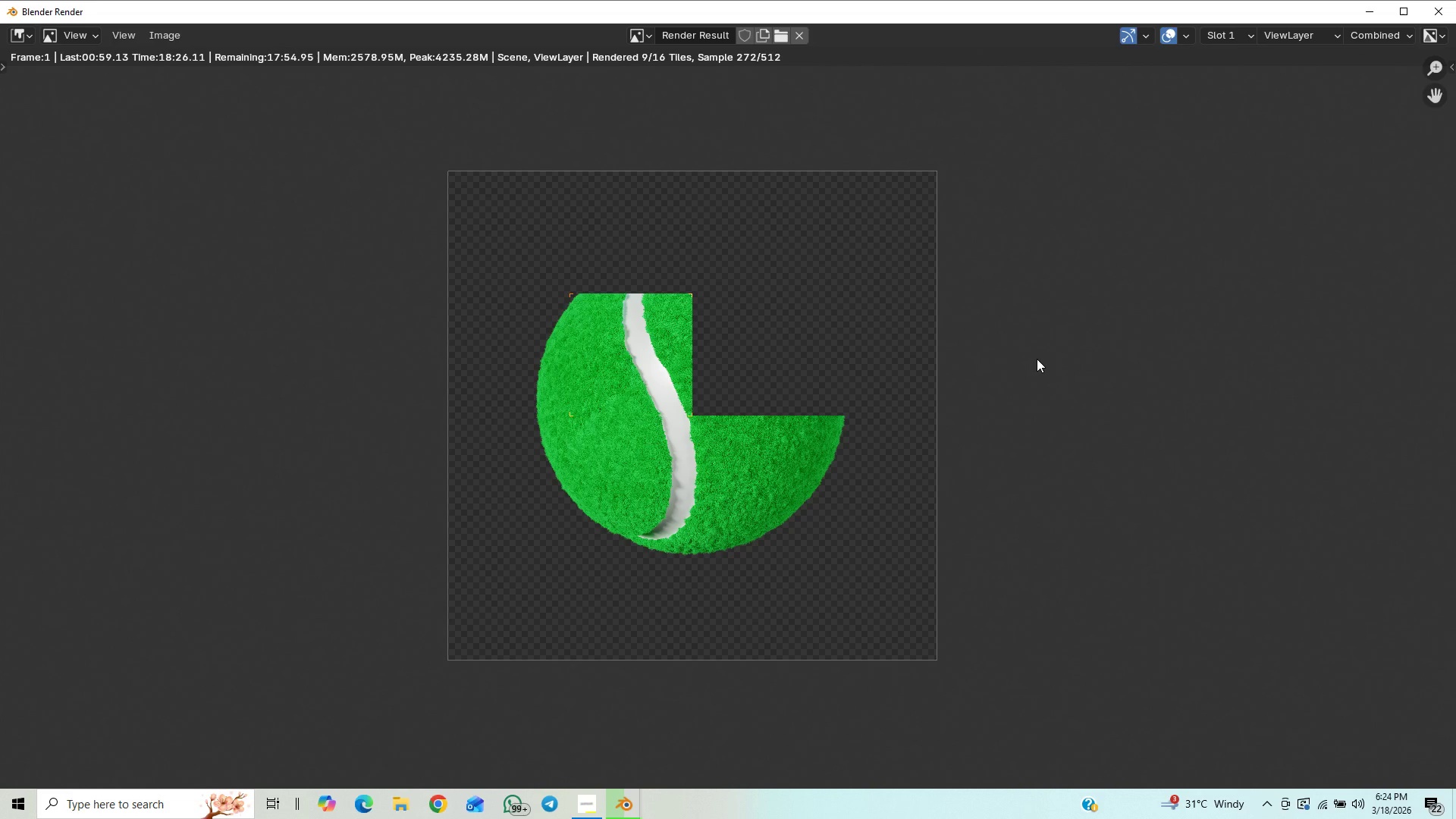 
scroll: coordinate [960, 508], scroll_direction: none, amount: 0.0
 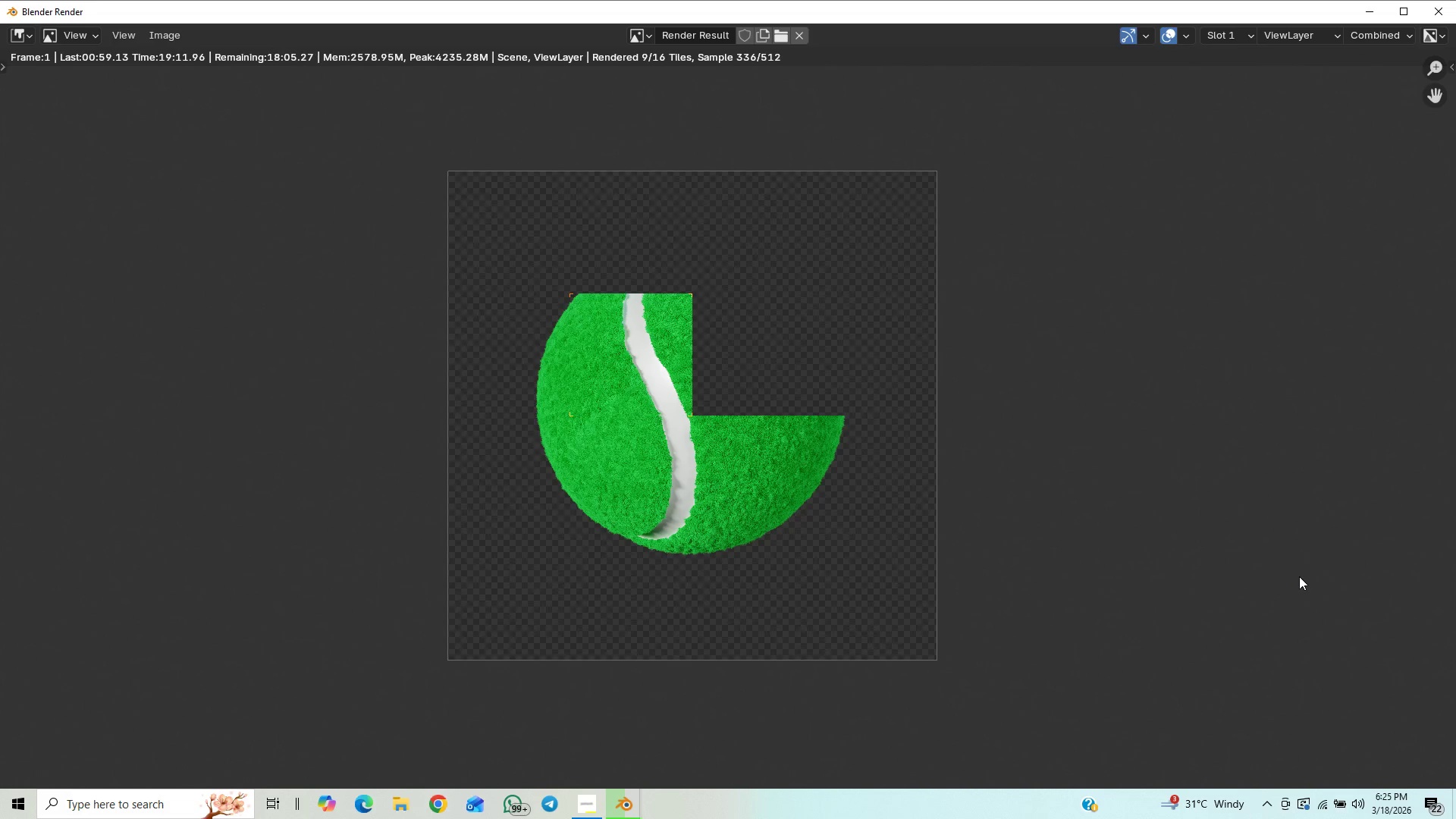 
wait(39.56)
 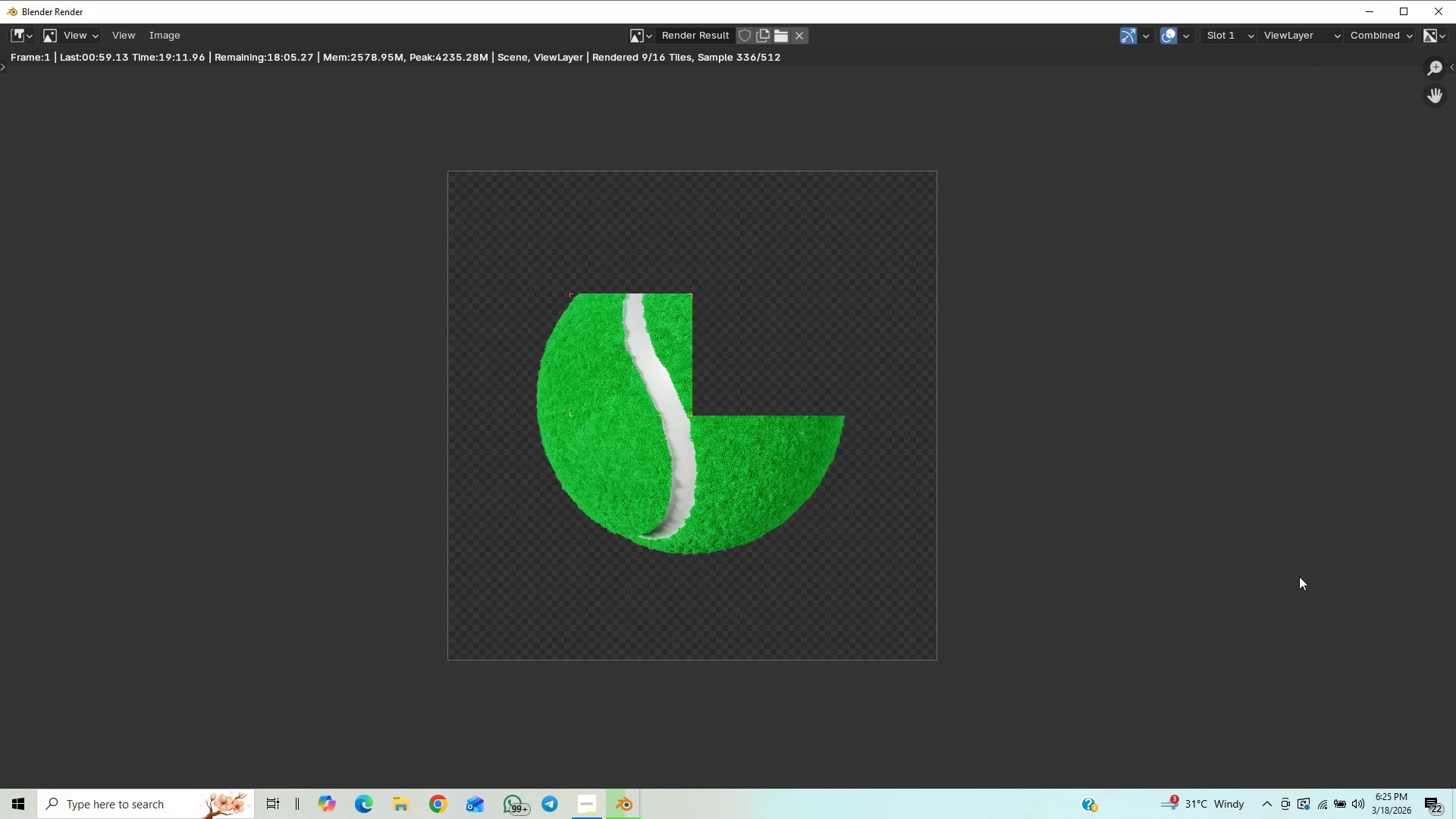 
left_click([576, 805])